 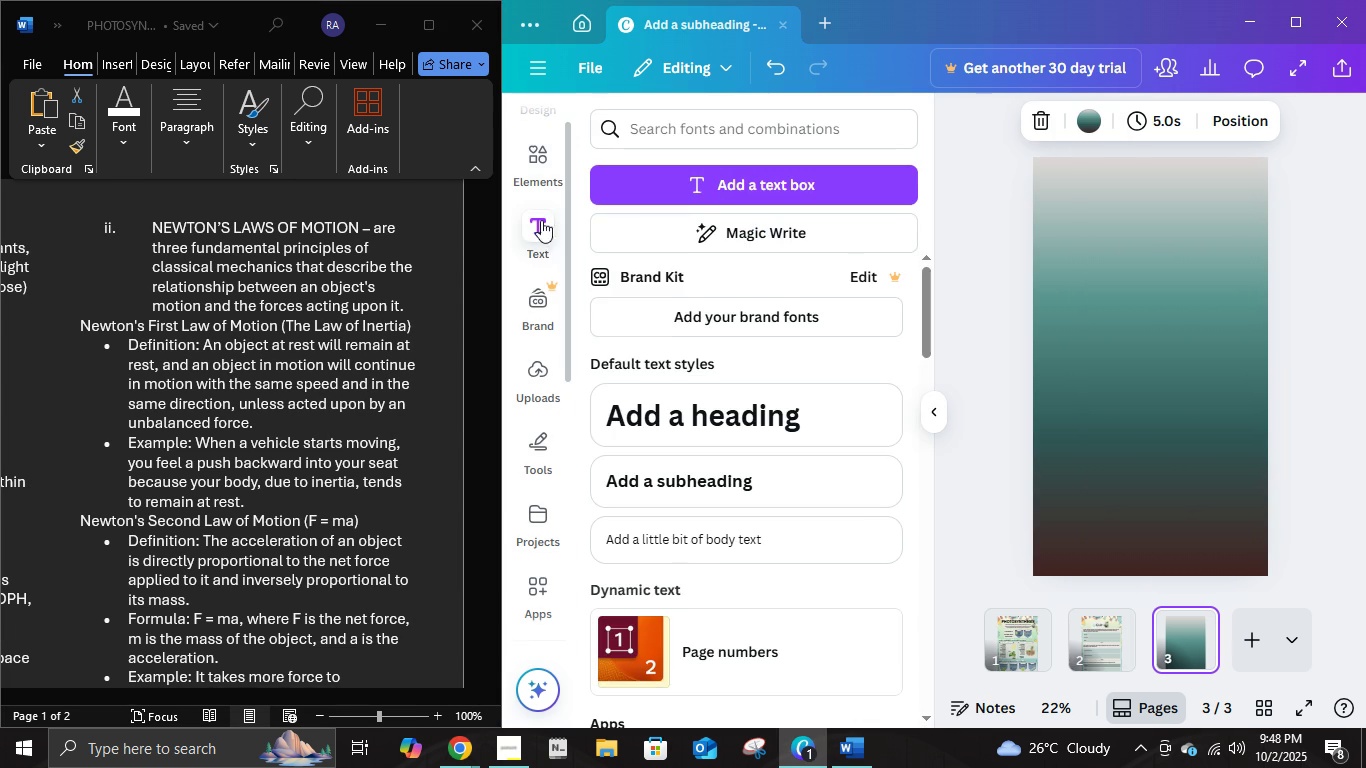 
left_click([535, 164])
 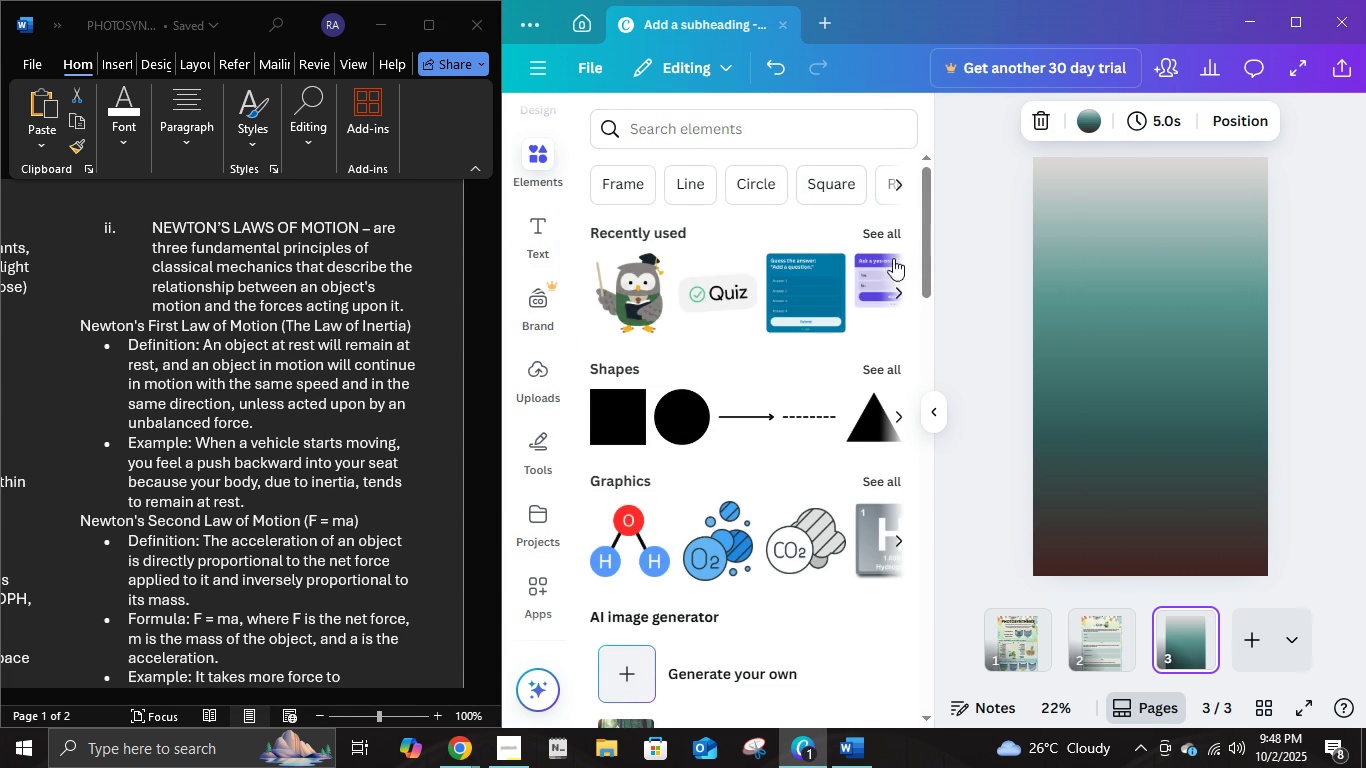 
left_click([879, 230])
 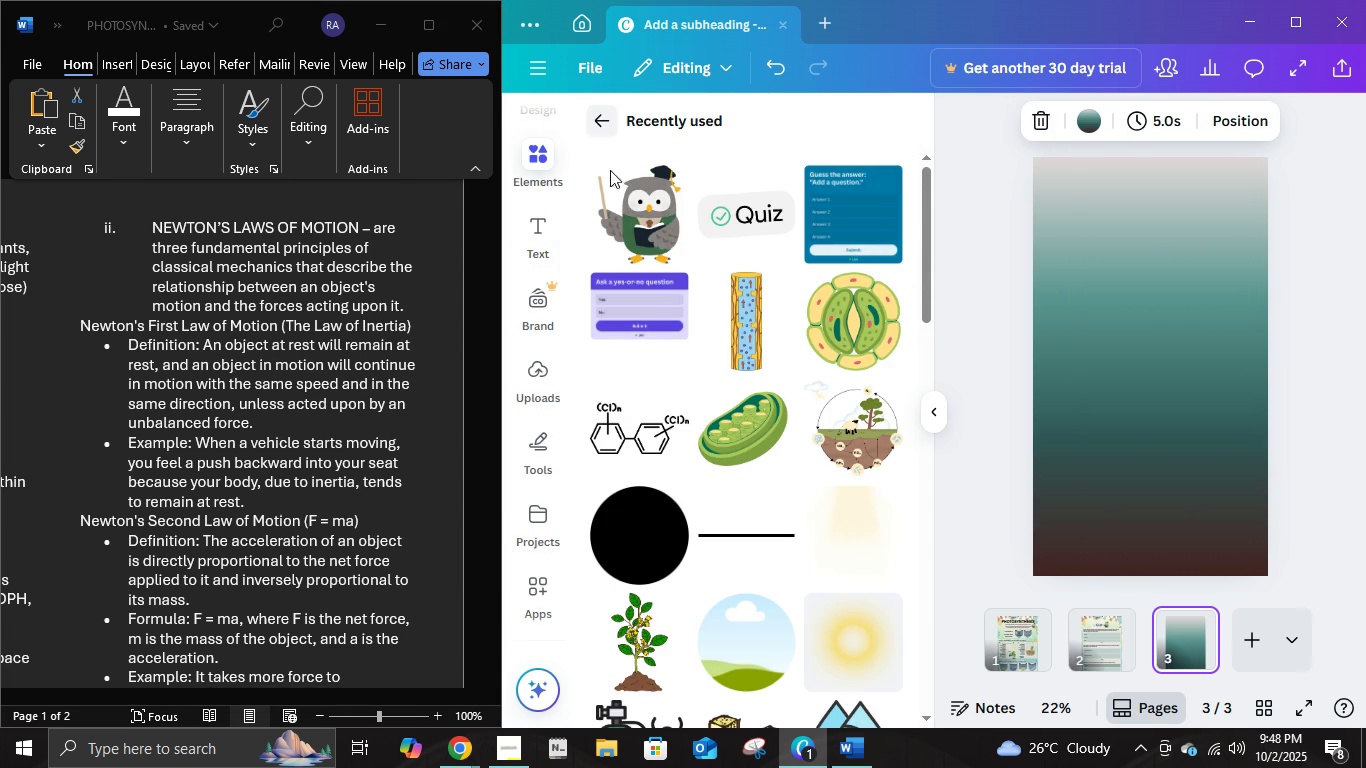 
scroll: coordinate [753, 429], scroll_direction: up, amount: 3.0
 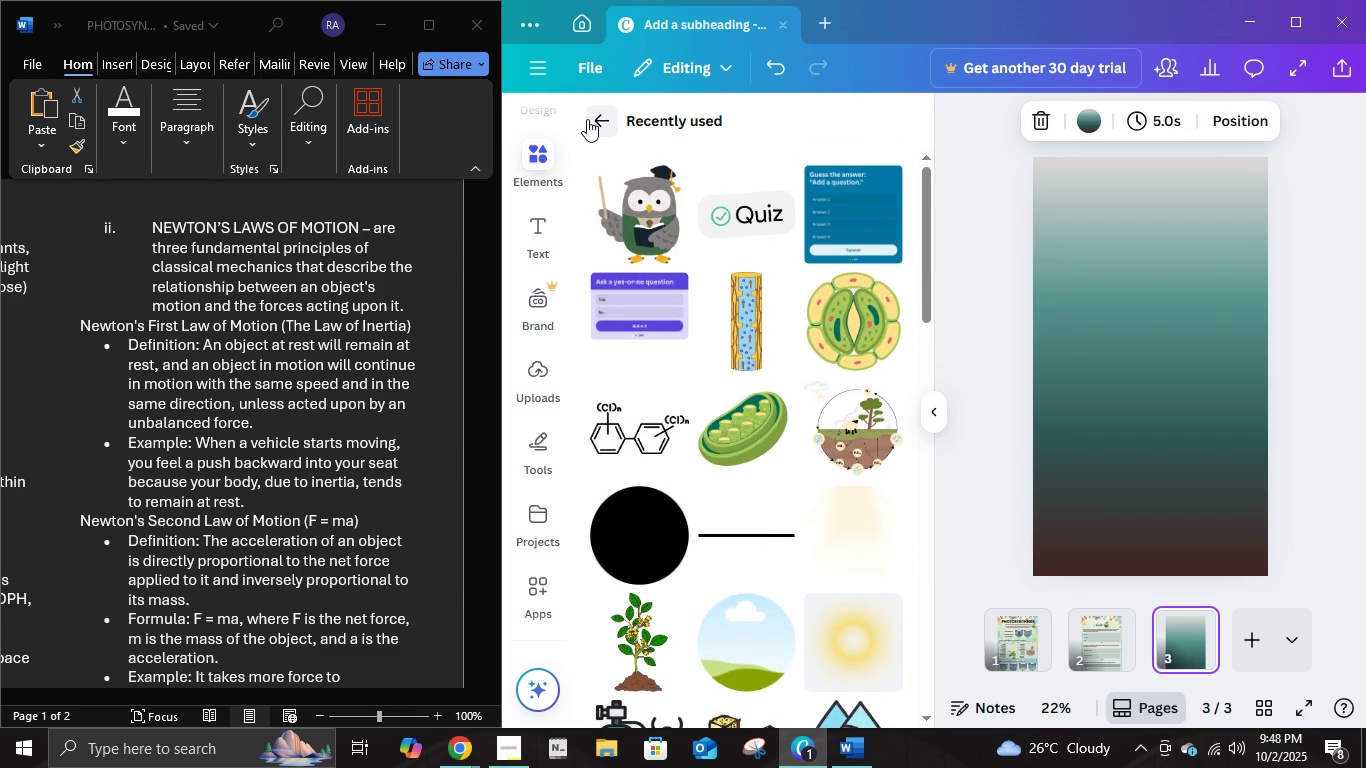 
left_click([587, 119])
 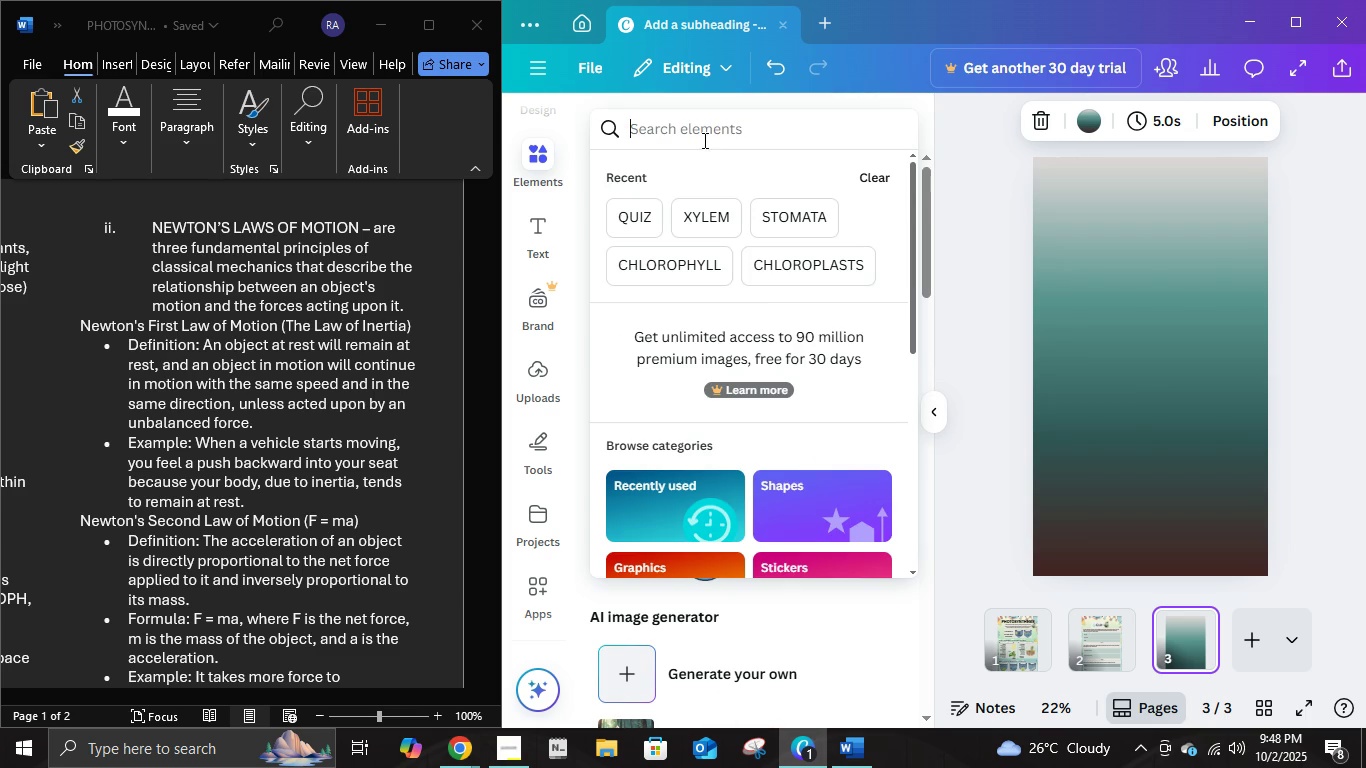 
left_click([703, 140])
 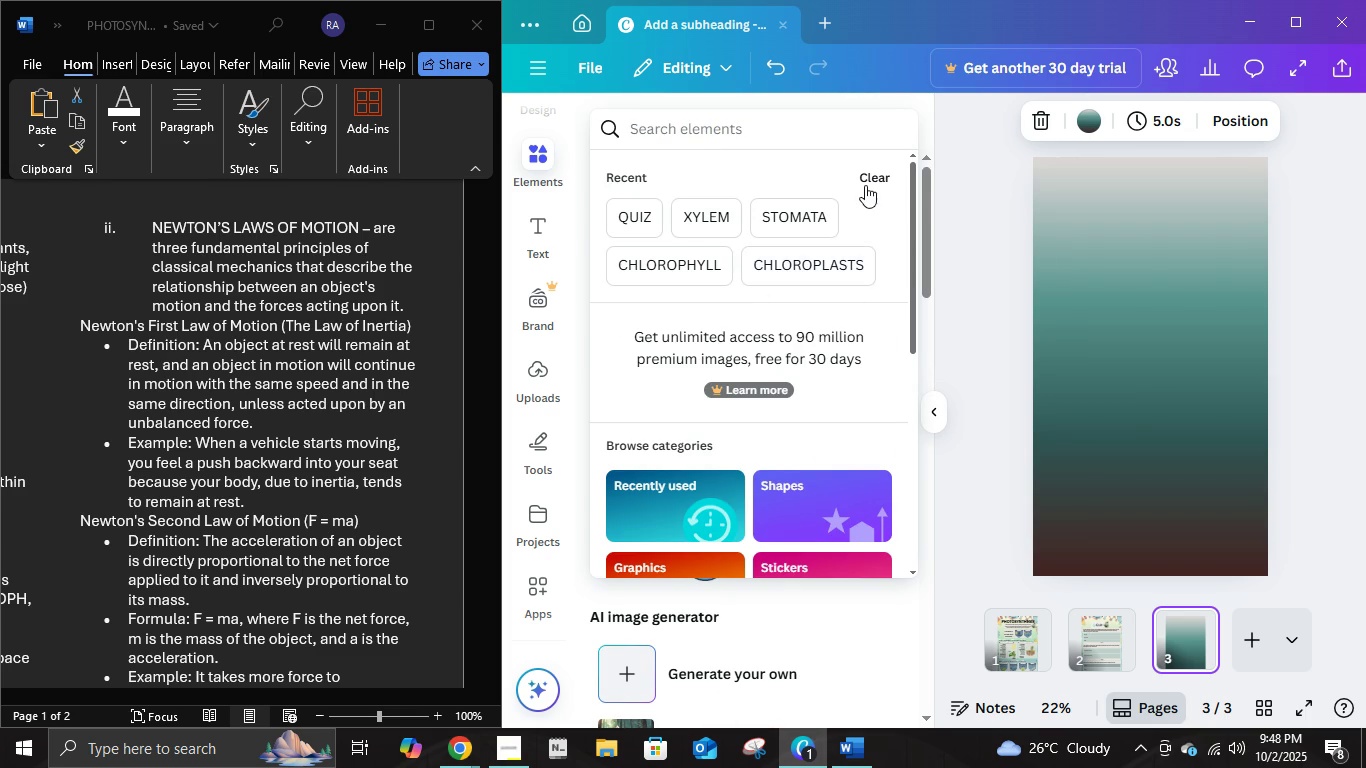 
left_click([865, 185])
 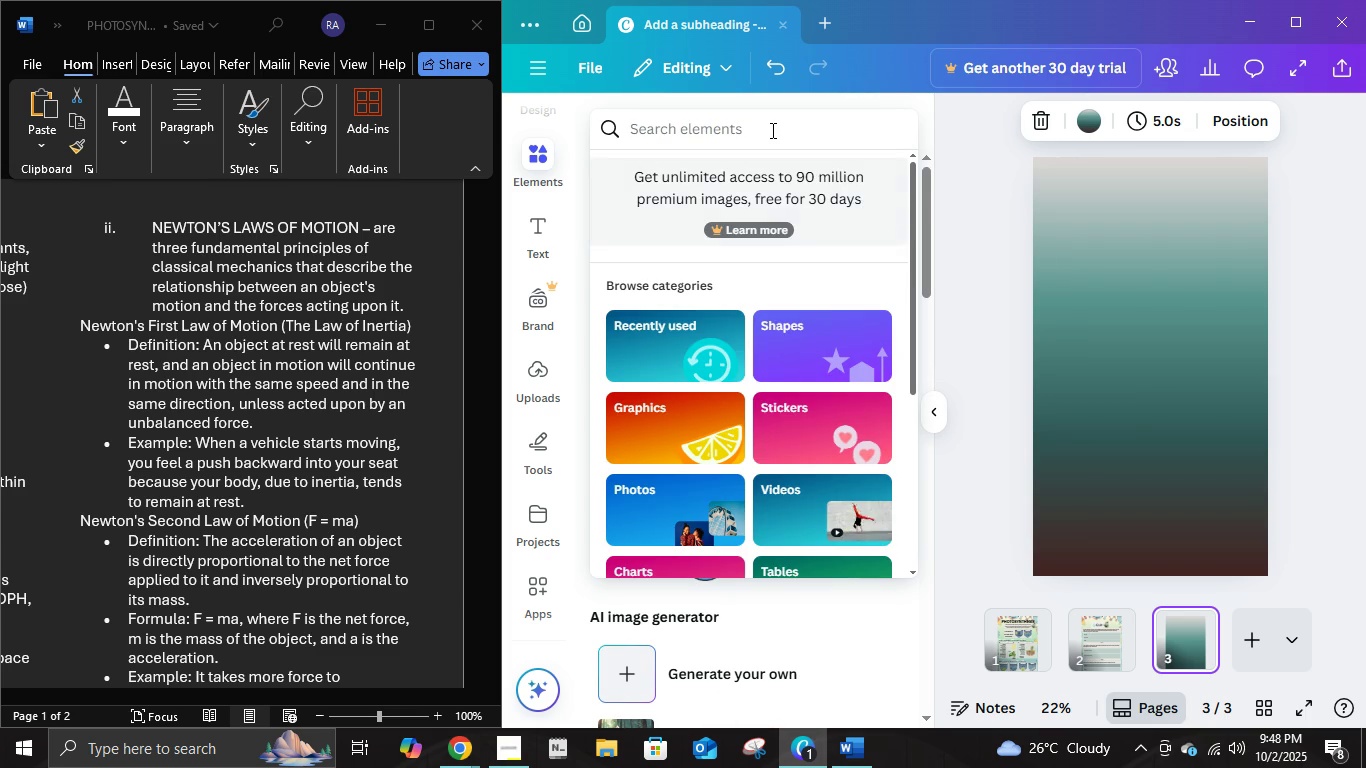 
left_click([771, 130])
 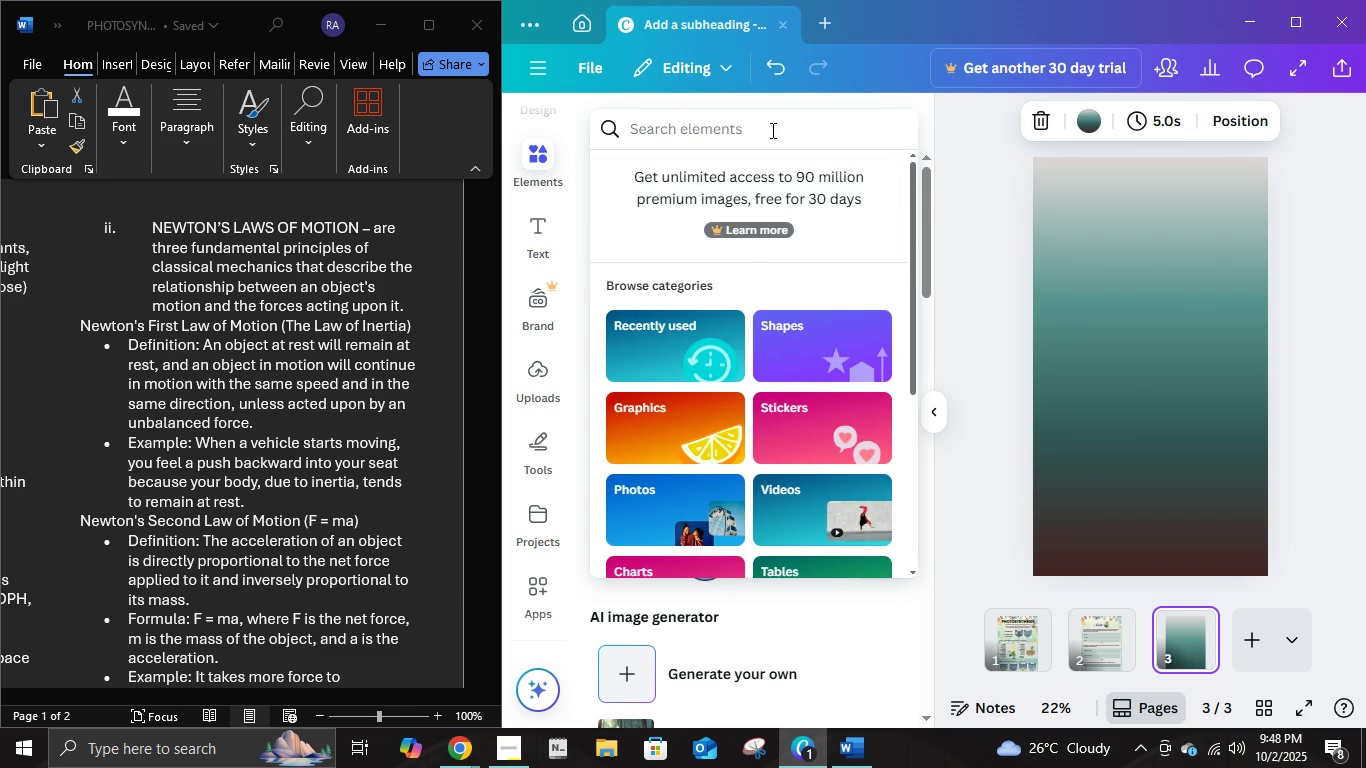 
type(sciene)
key(Backspace)
type(ce )
 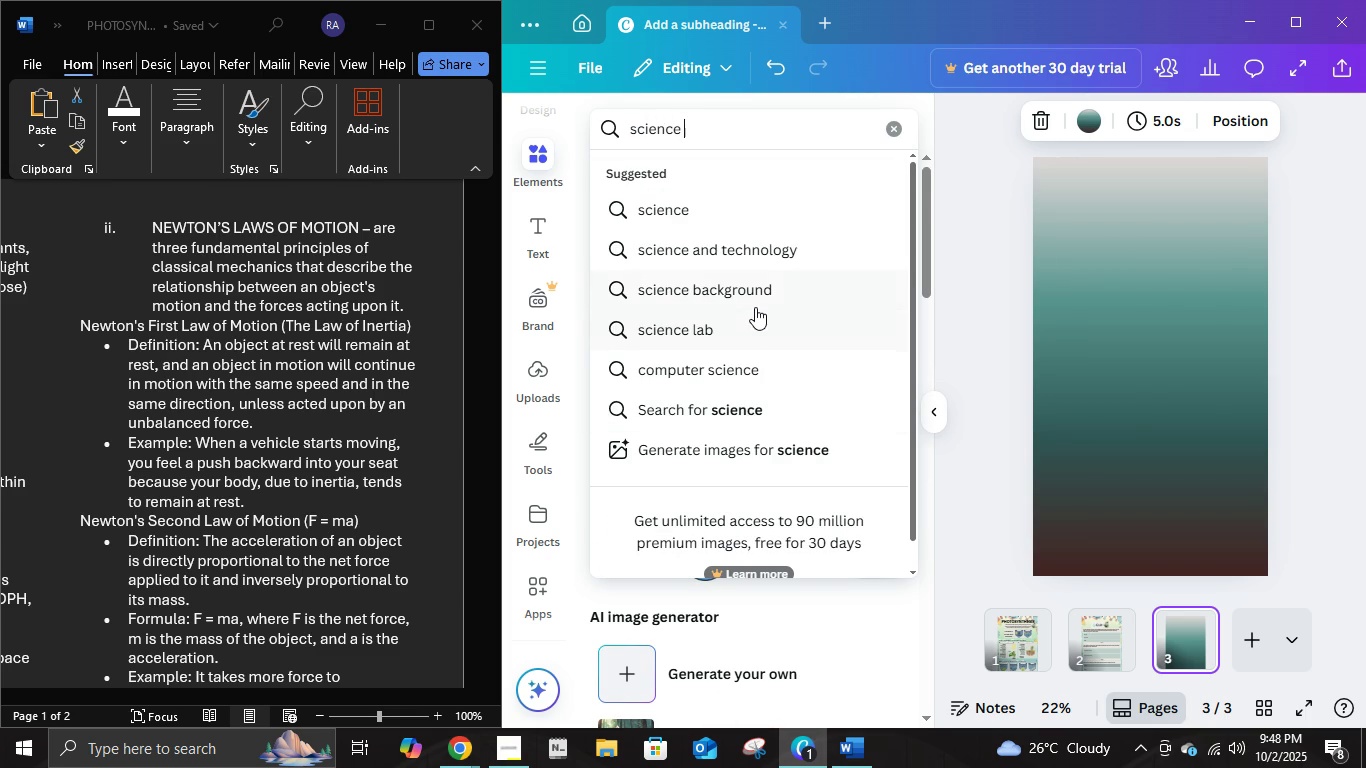 
left_click([755, 307])
 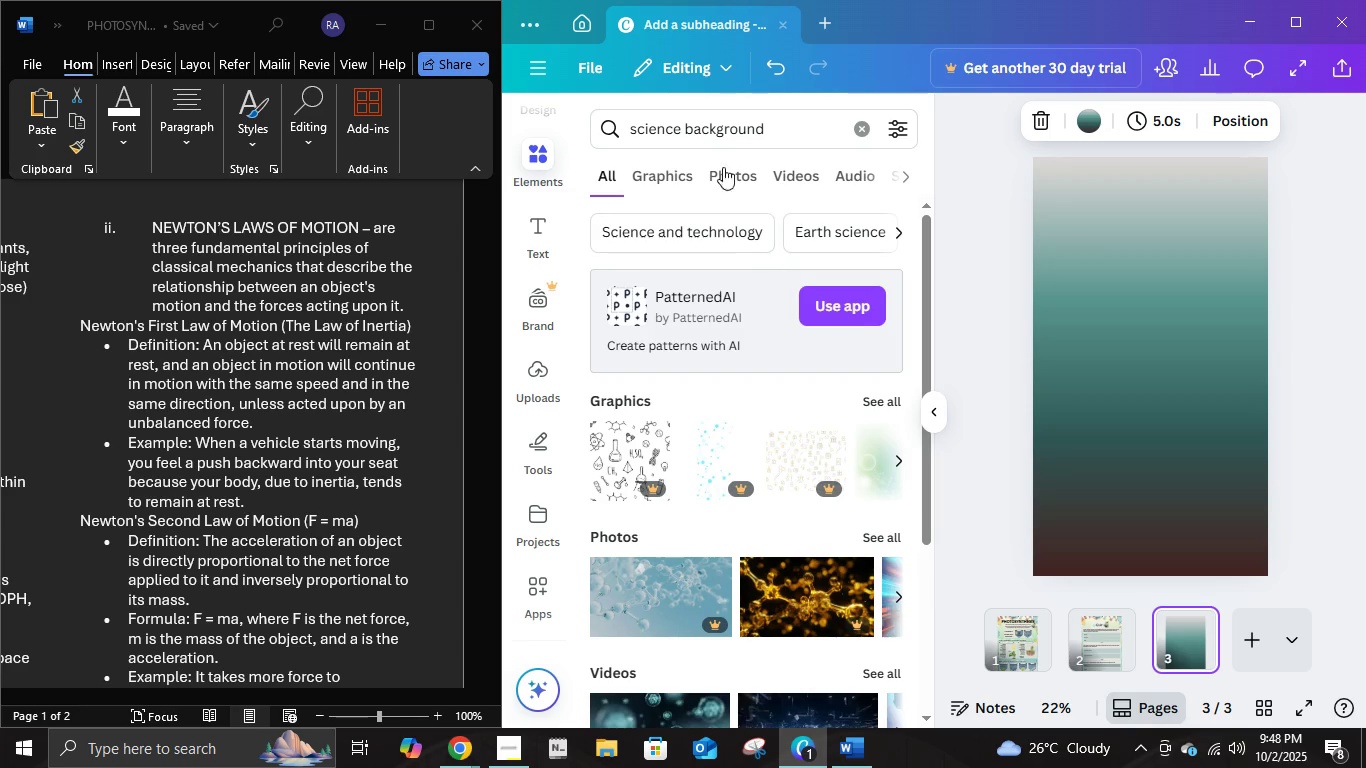 
left_click([664, 182])
 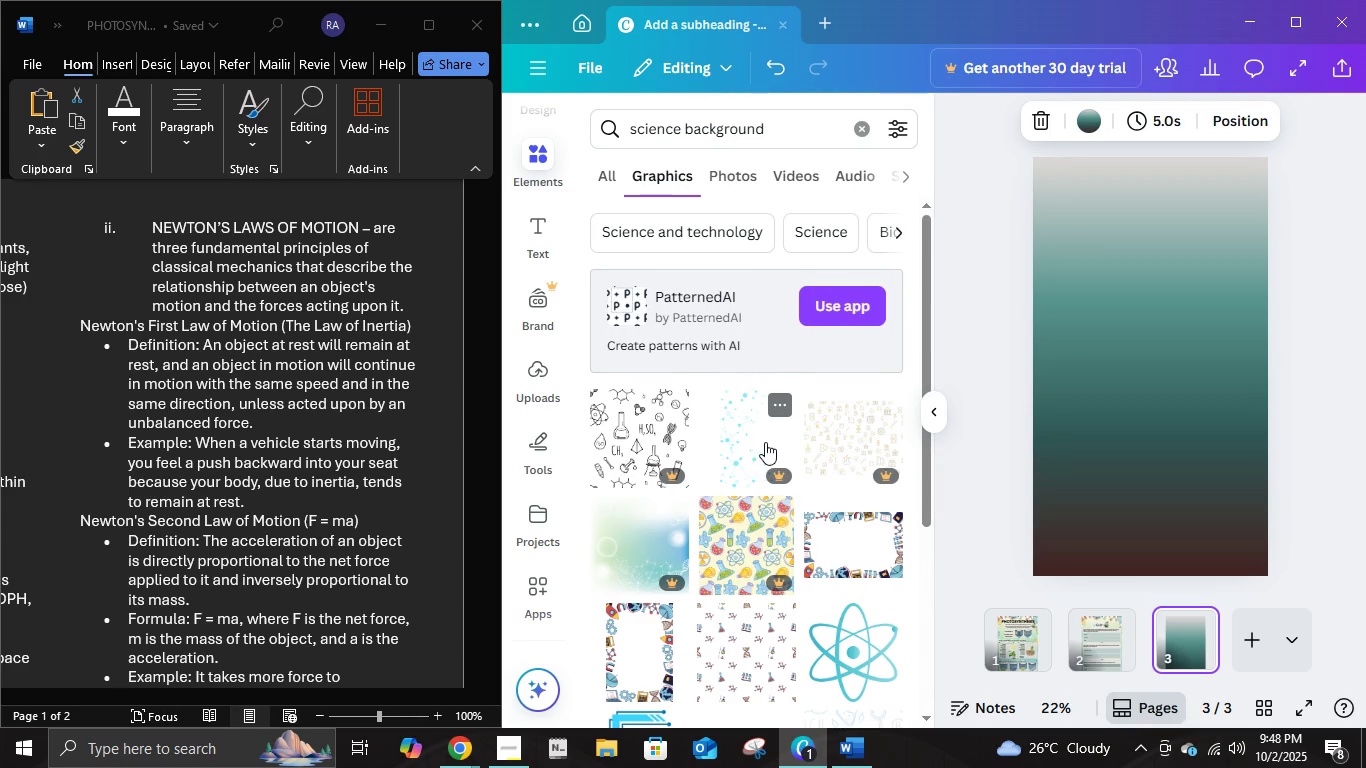 
scroll: coordinate [790, 447], scroll_direction: down, amount: 13.0
 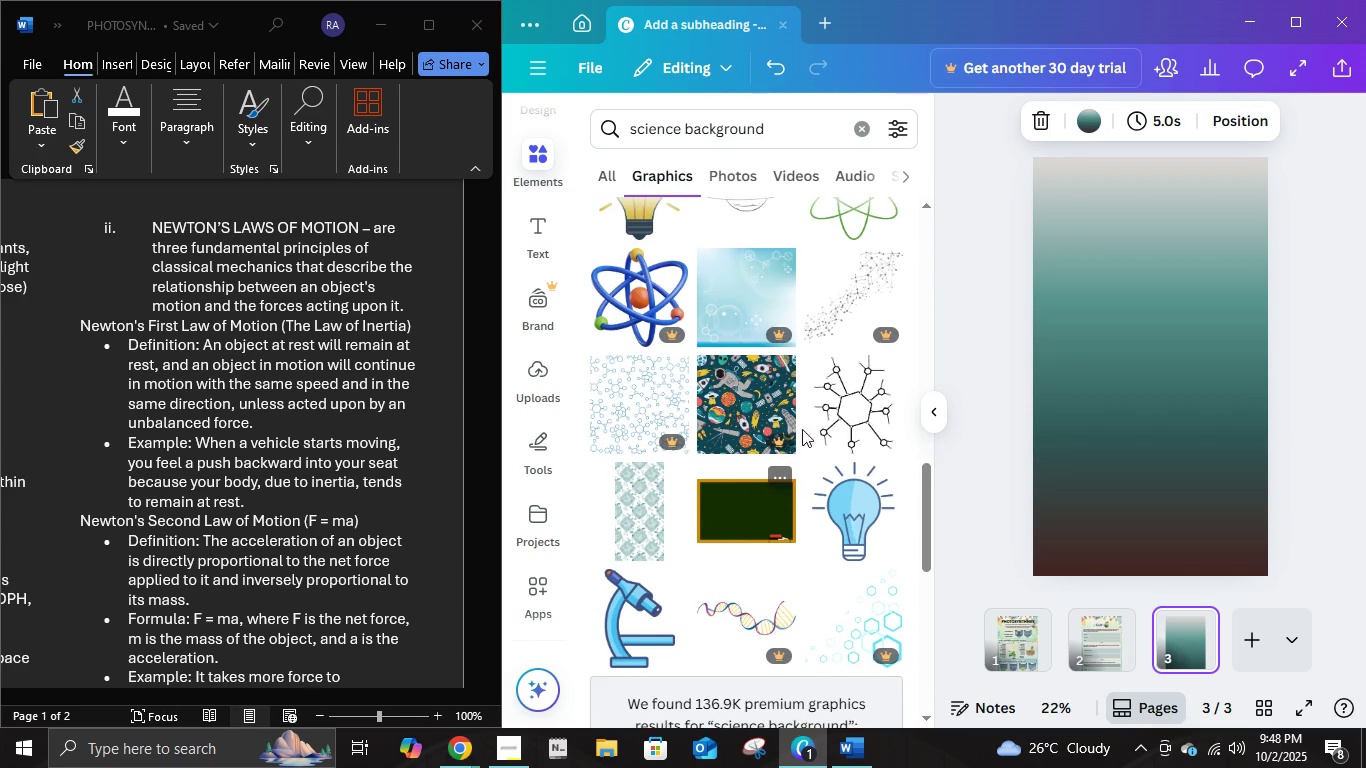 
scroll: coordinate [805, 424], scroll_direction: up, amount: 12.0
 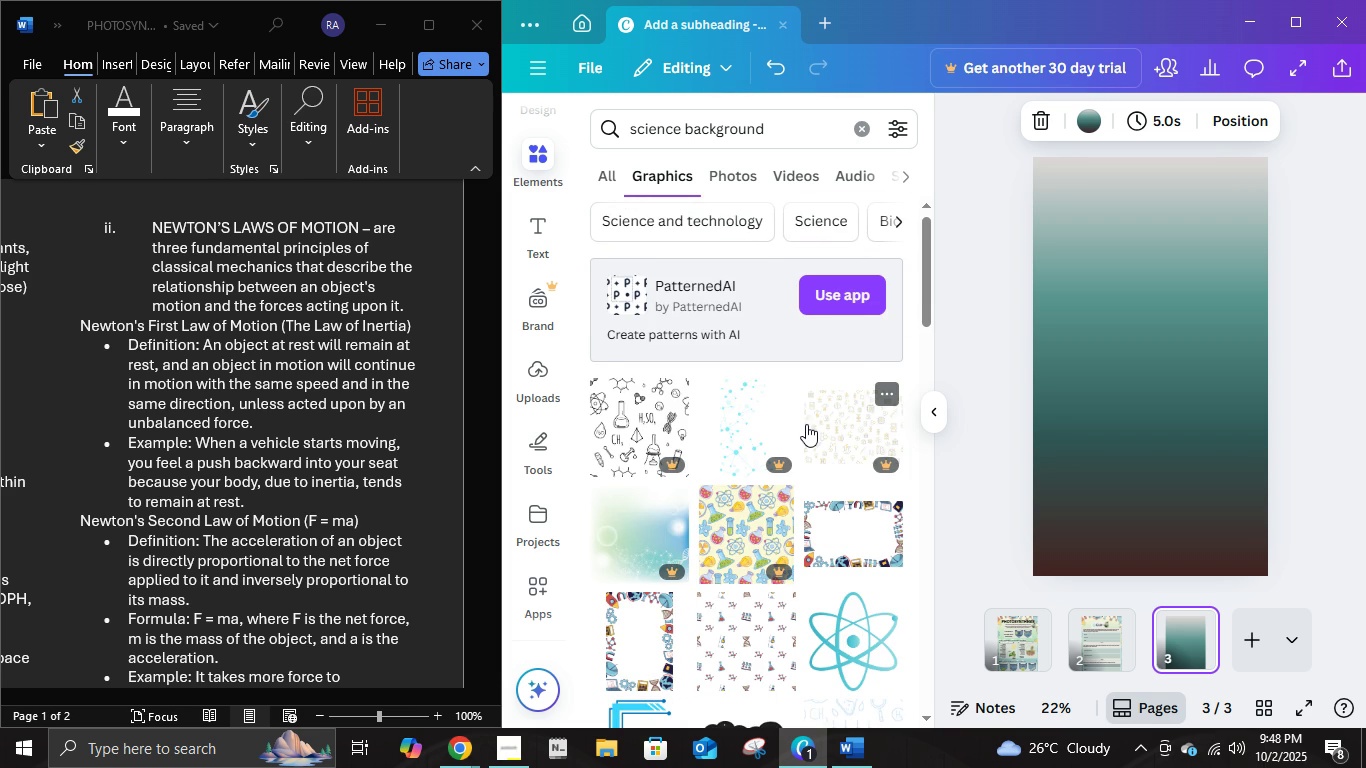 
scroll: coordinate [811, 423], scroll_direction: down, amount: 3.0
 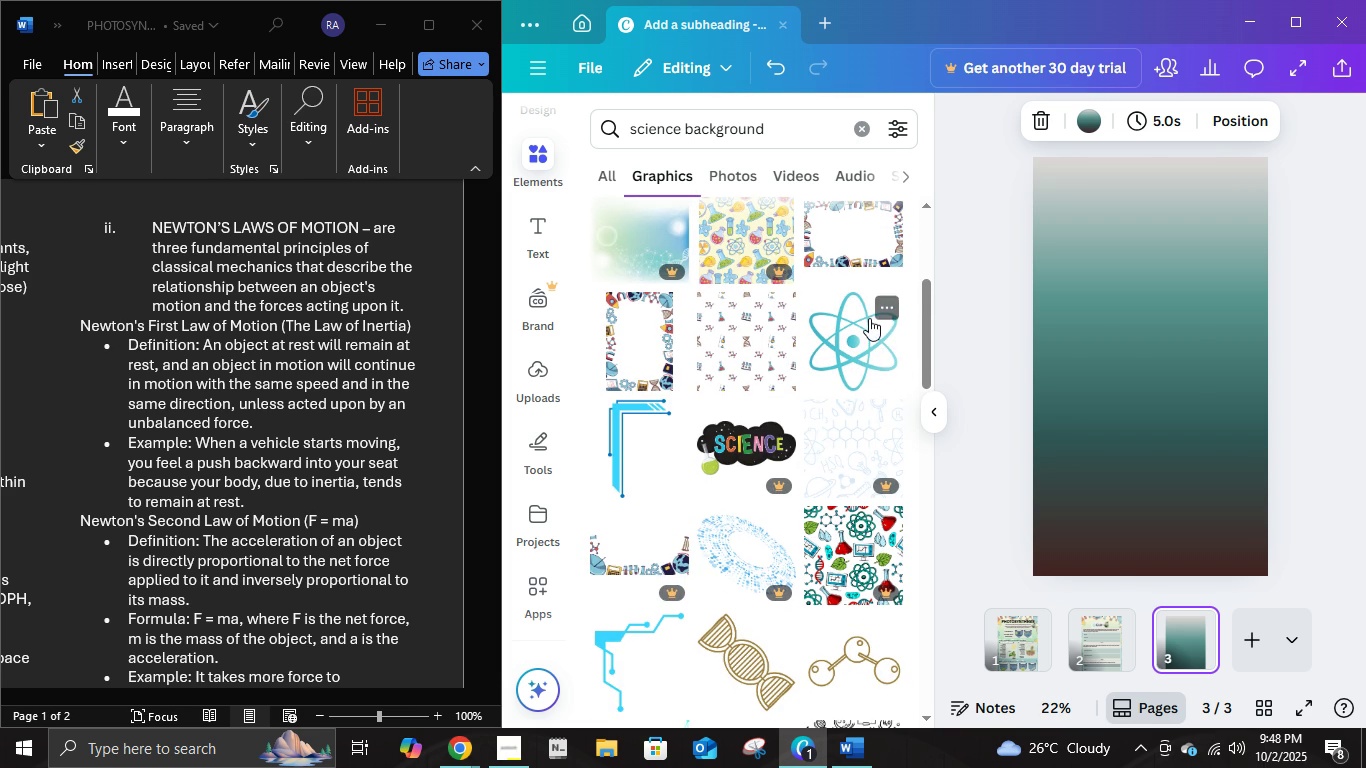 
left_click([868, 329])